 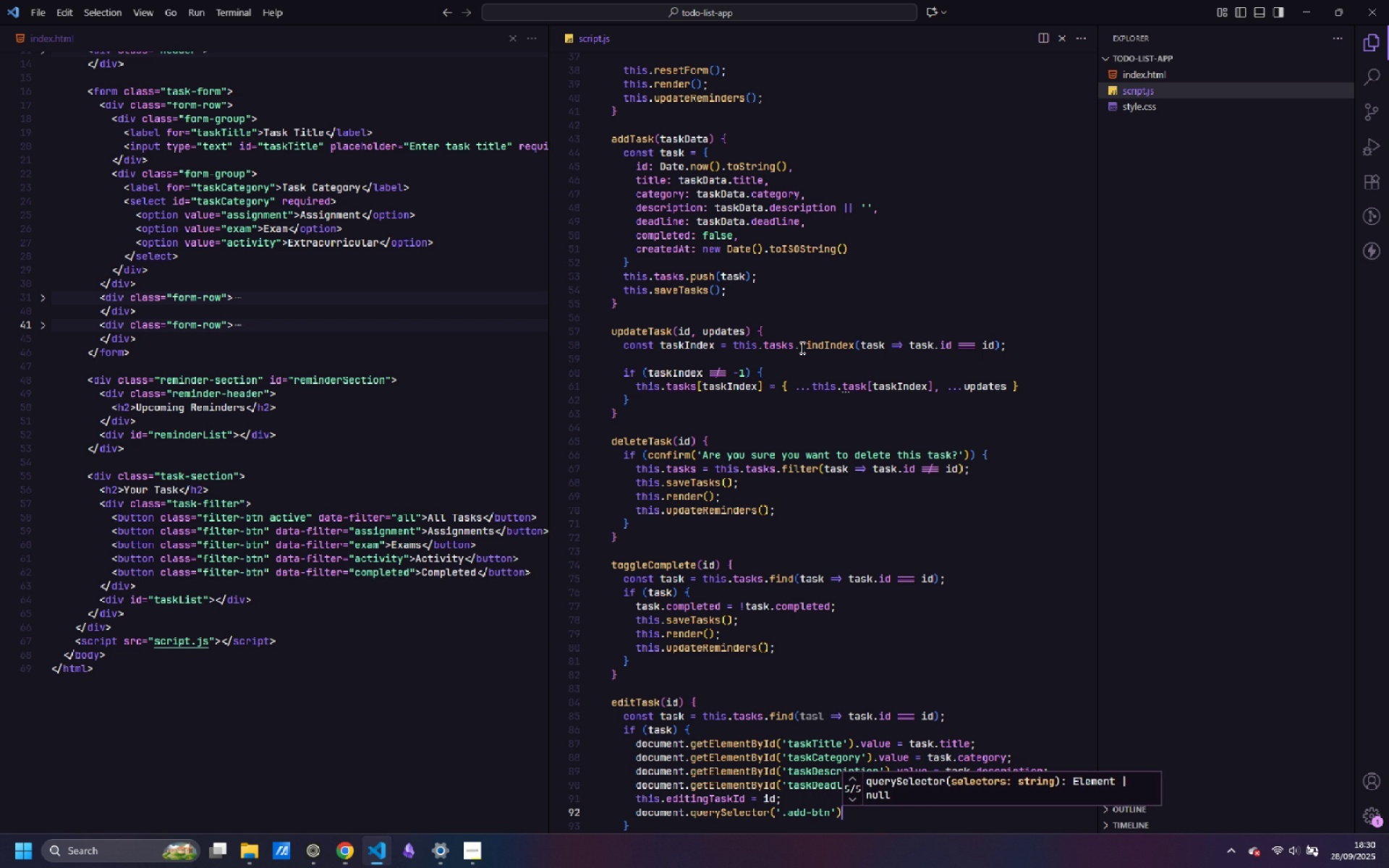 
key(ArrowRight)
 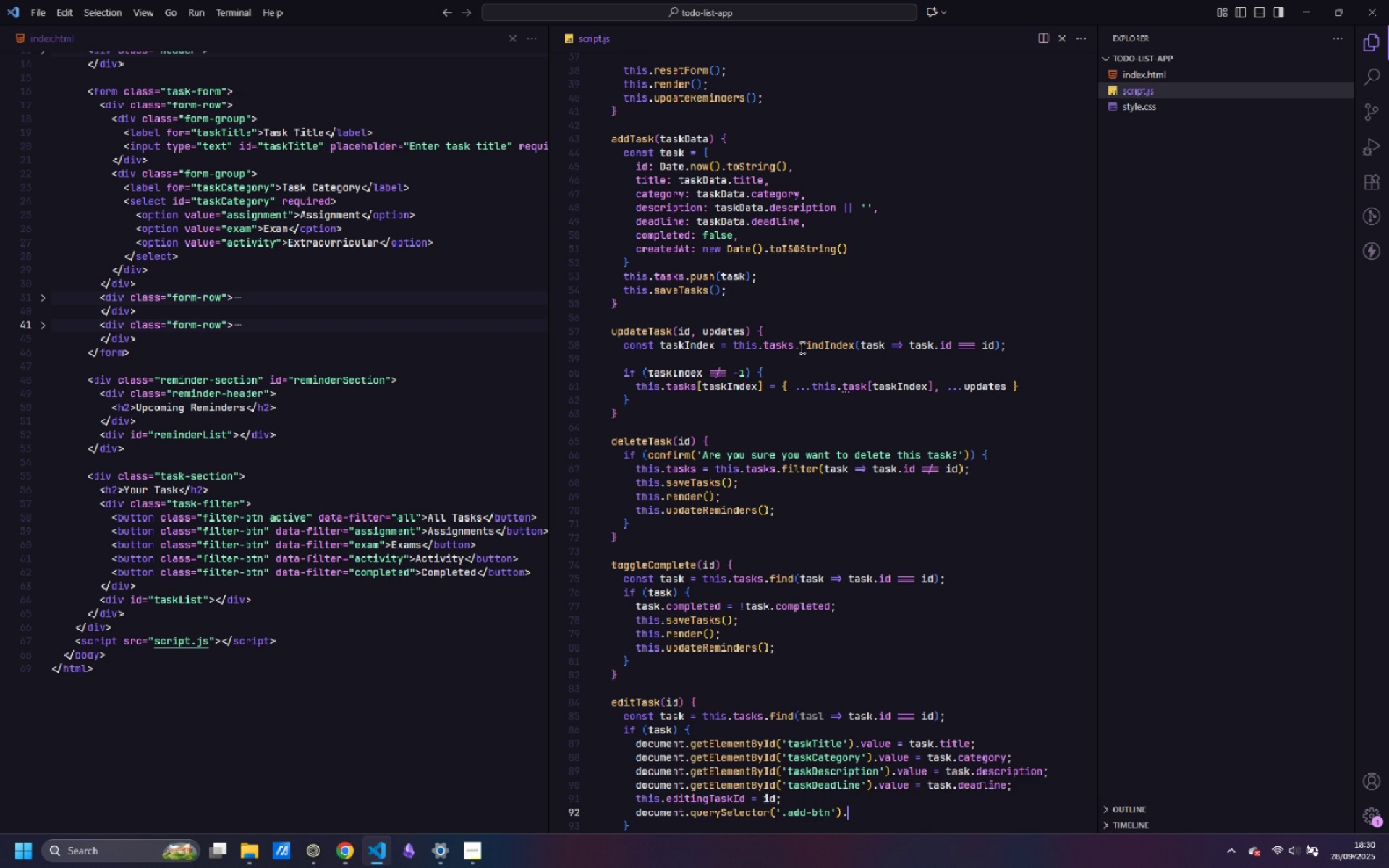 
type(.te)
 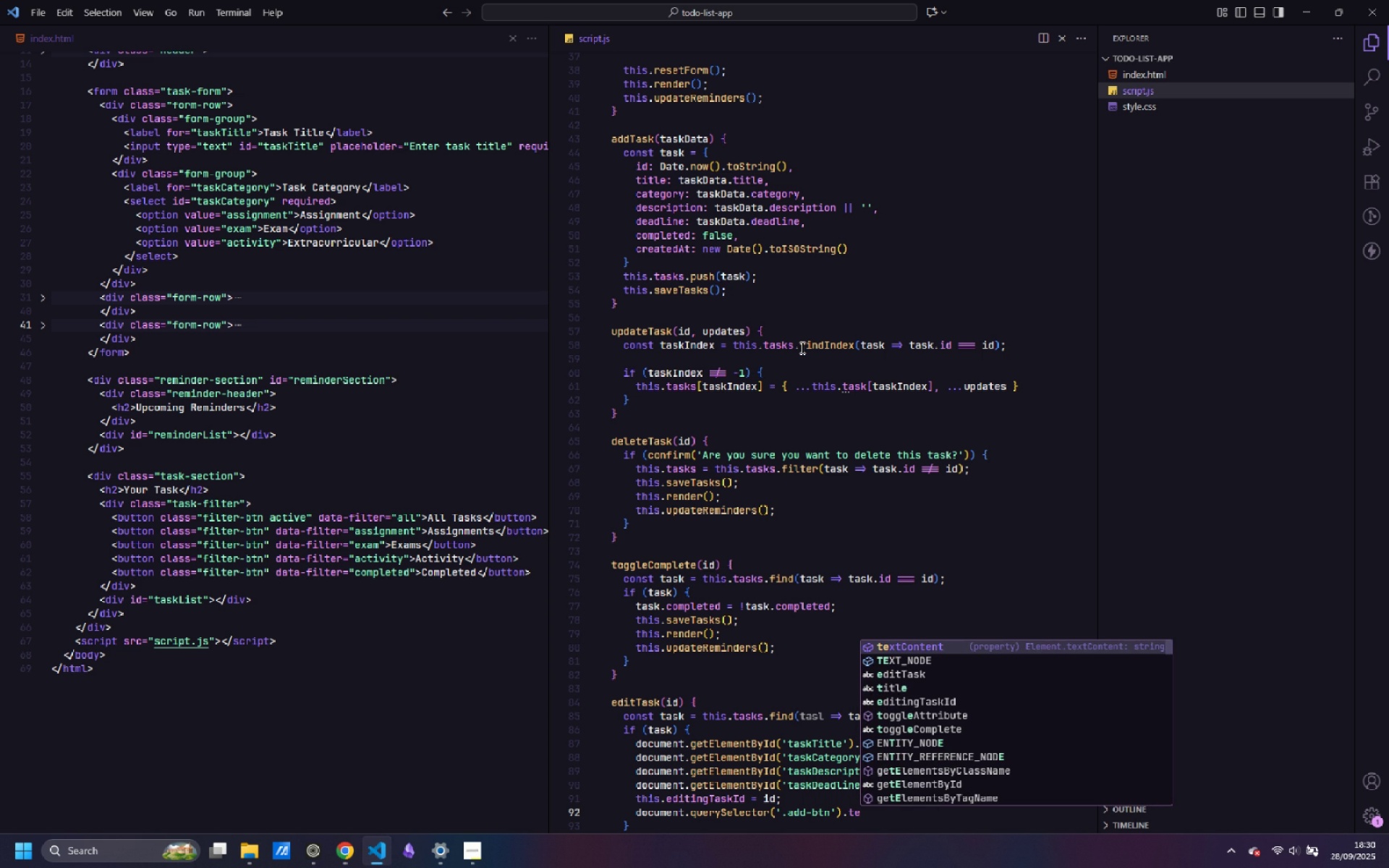 
key(Enter)
 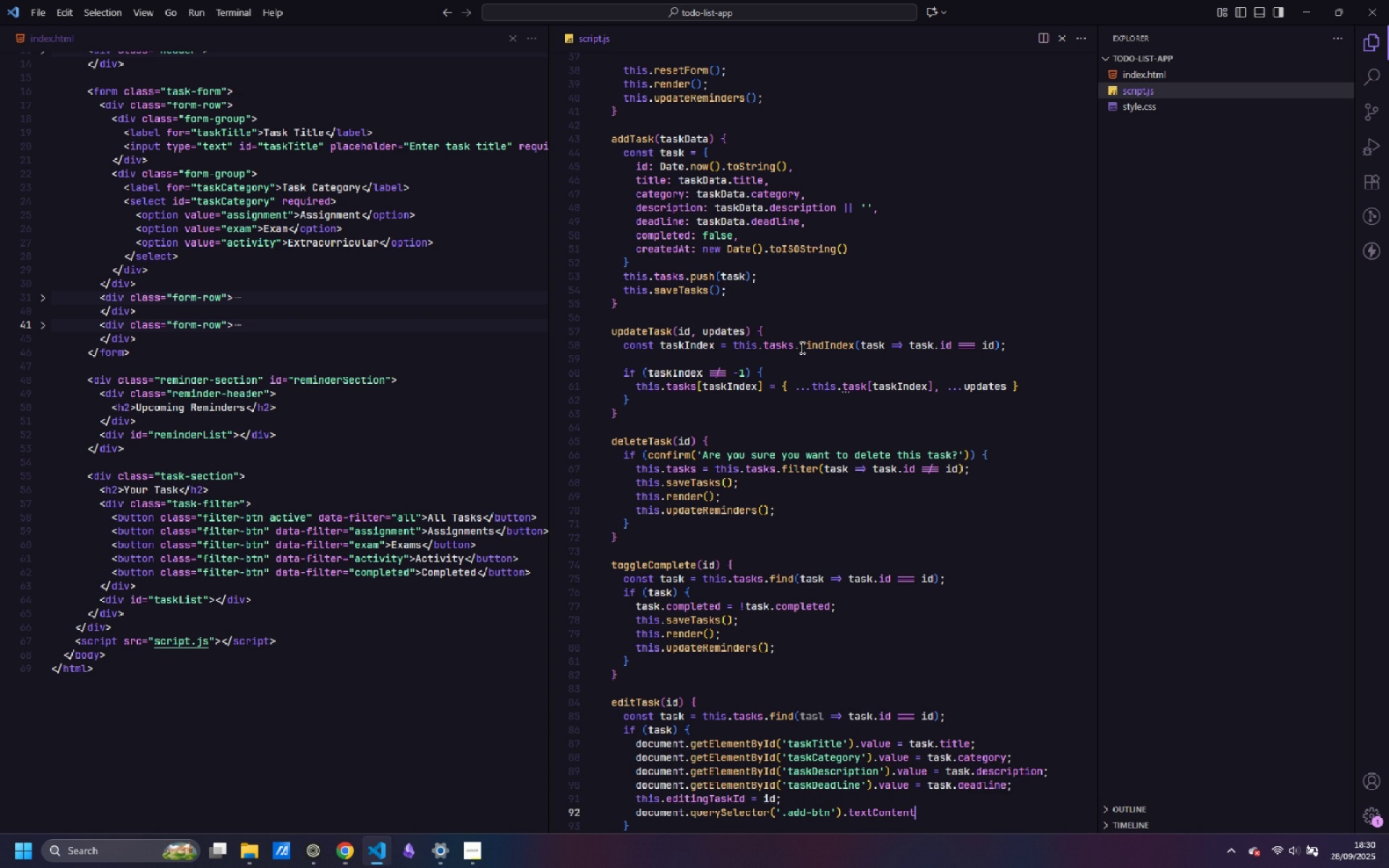 
type( = 'Update task)